 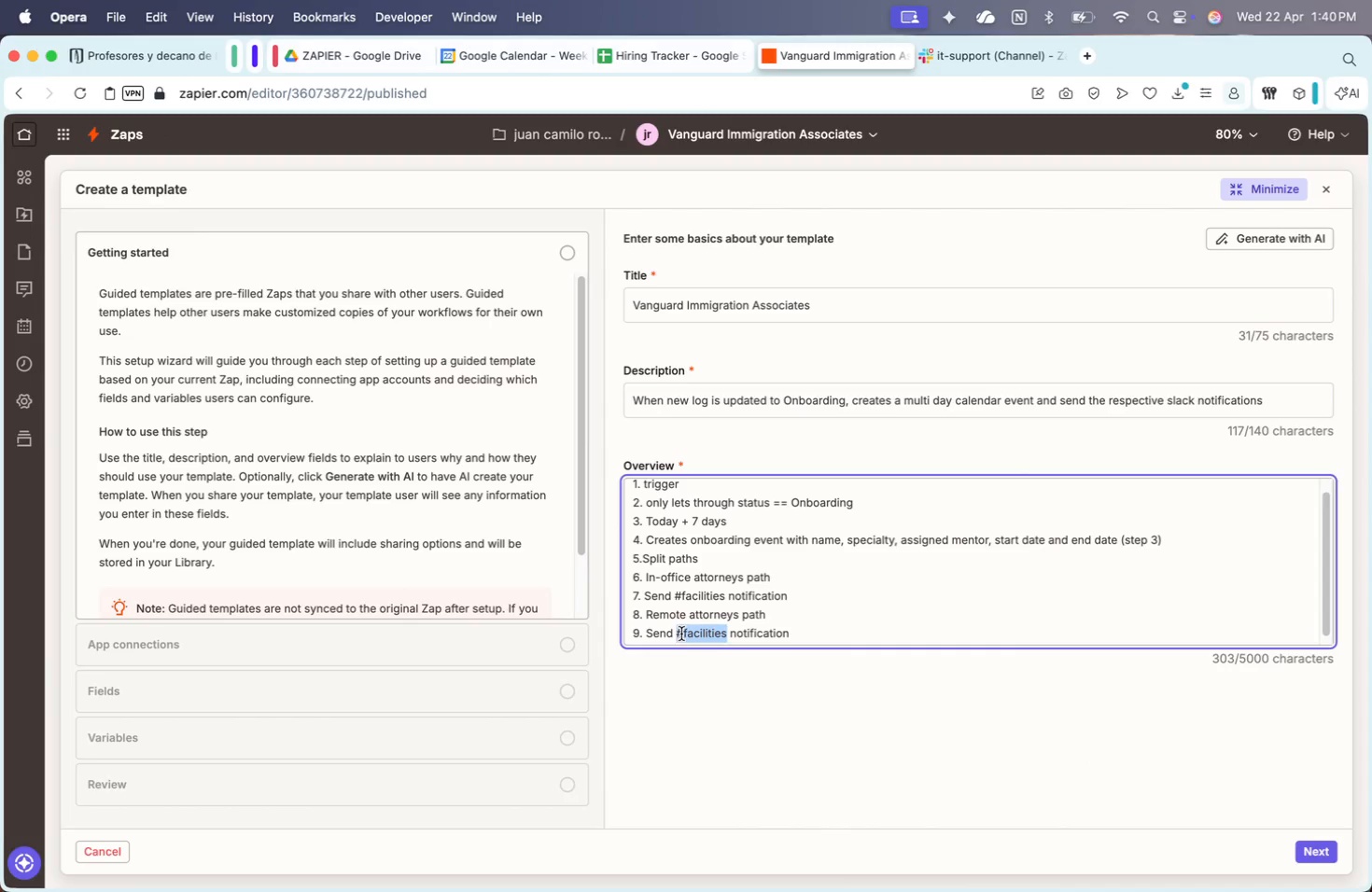 
key(Meta+CommandLeft)
 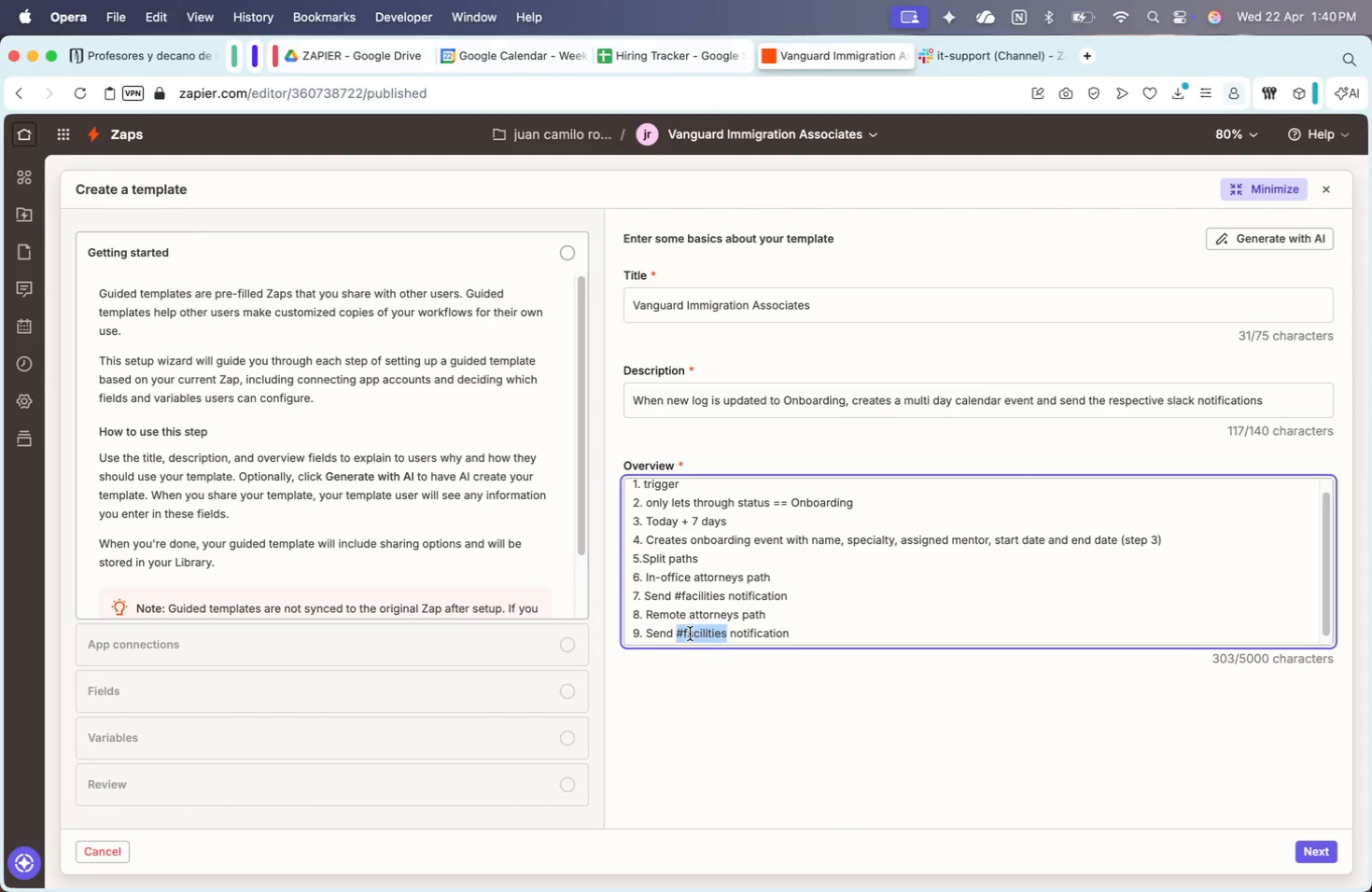 
key(Meta+V)
 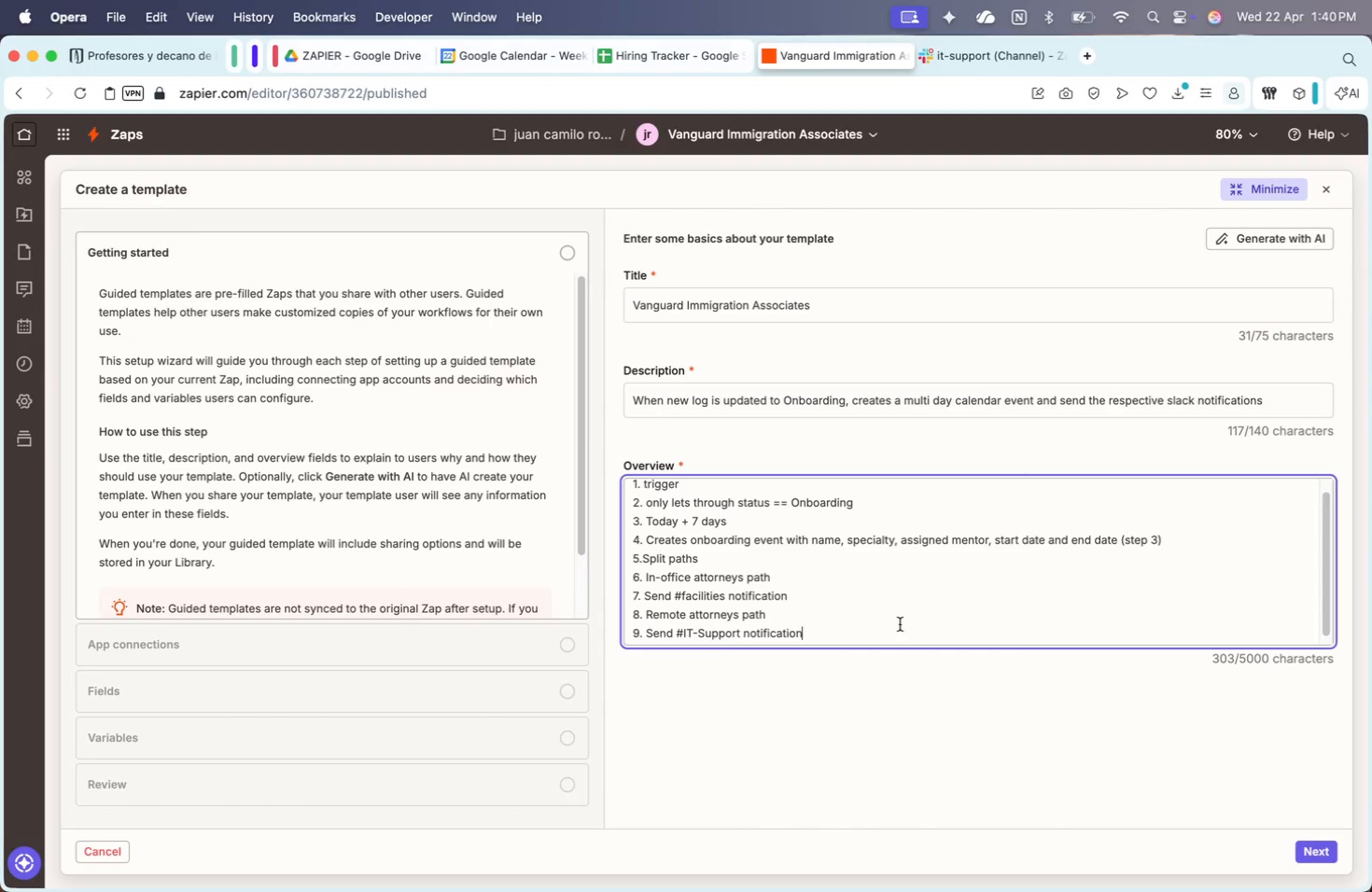 
scroll: coordinate [866, 606], scroll_direction: up, amount: 20.0
 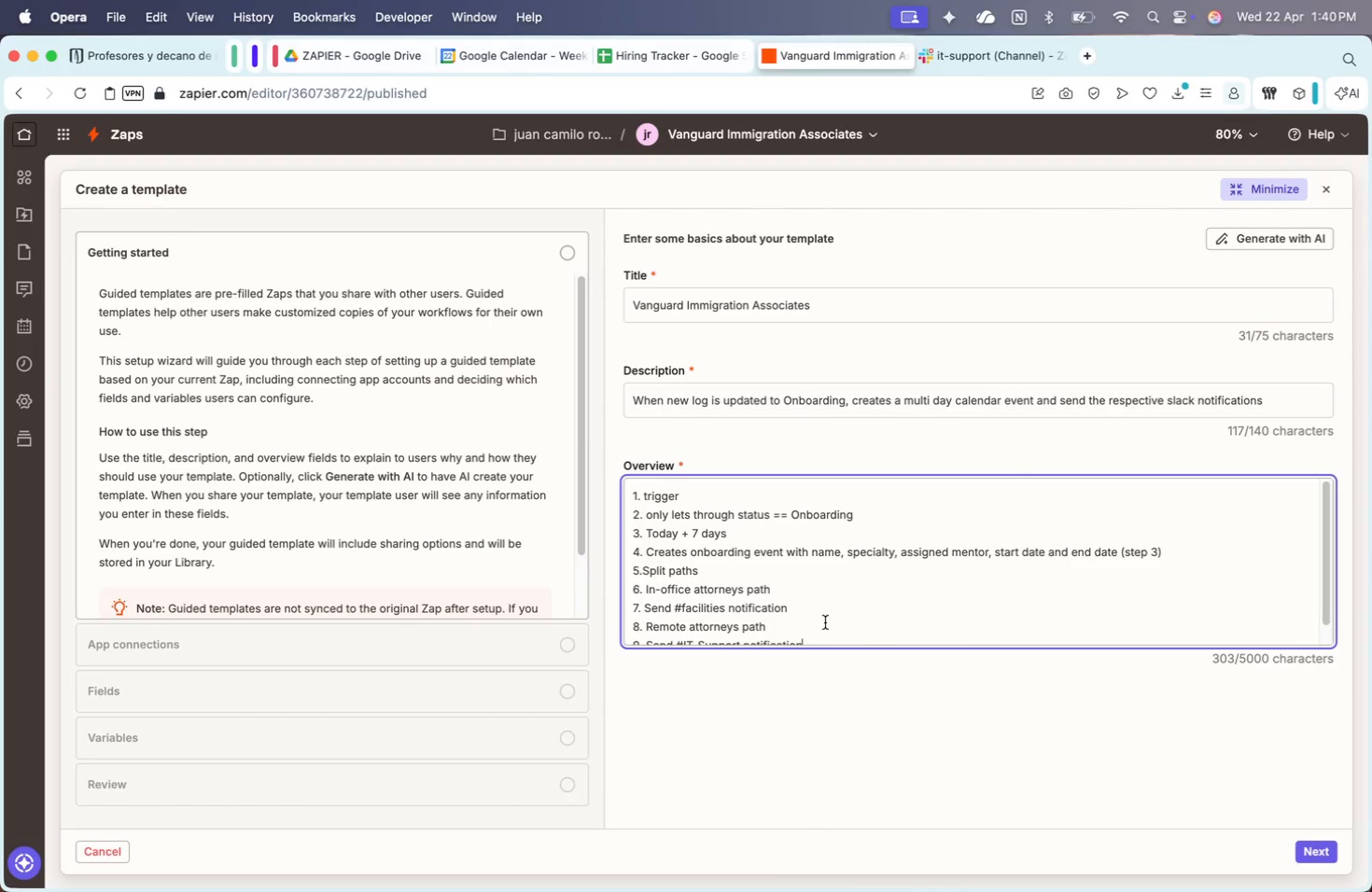 
scroll: coordinate [832, 618], scroll_direction: down, amount: 5.0
 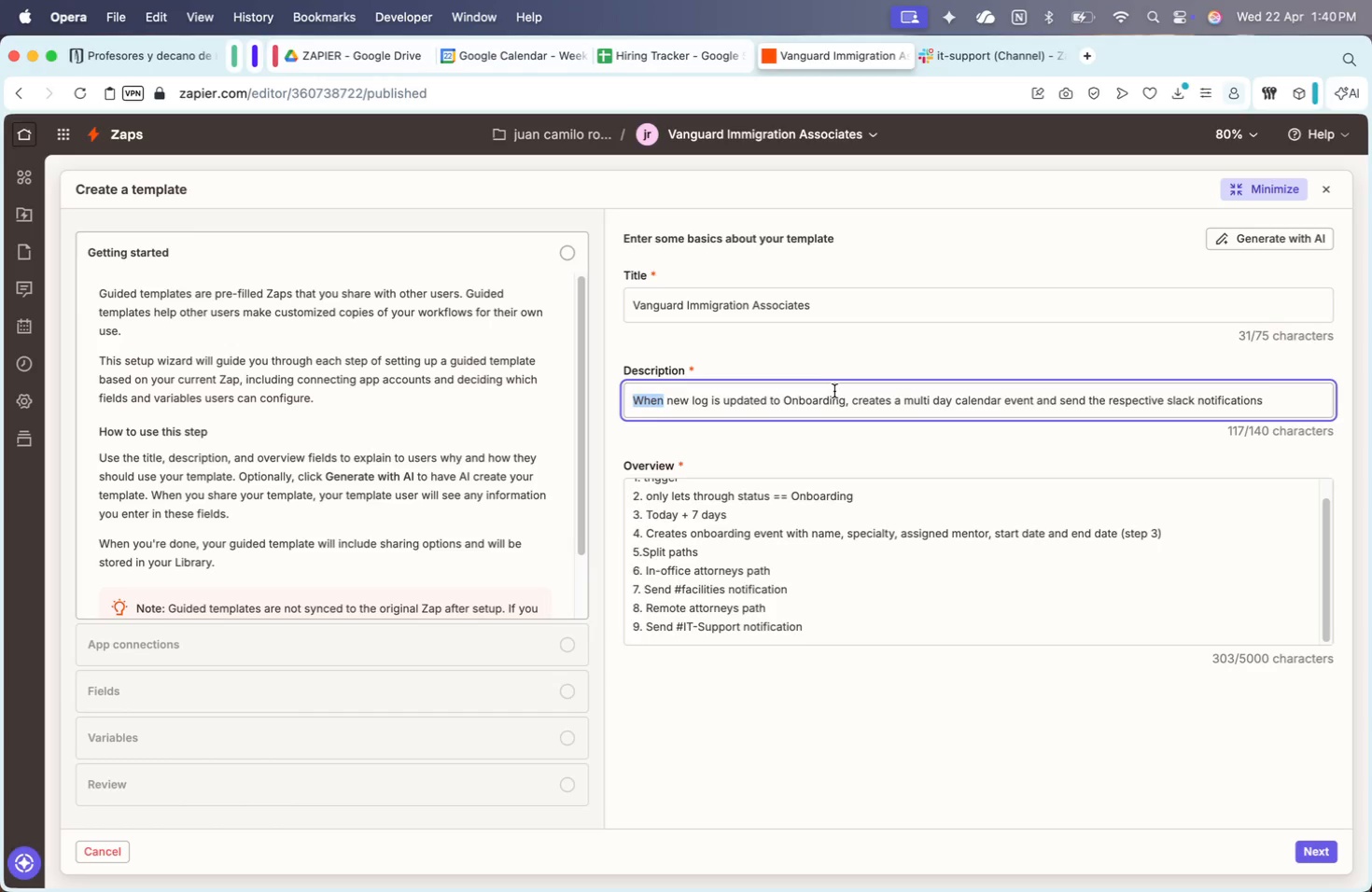 
key(Meta+CommandLeft)
 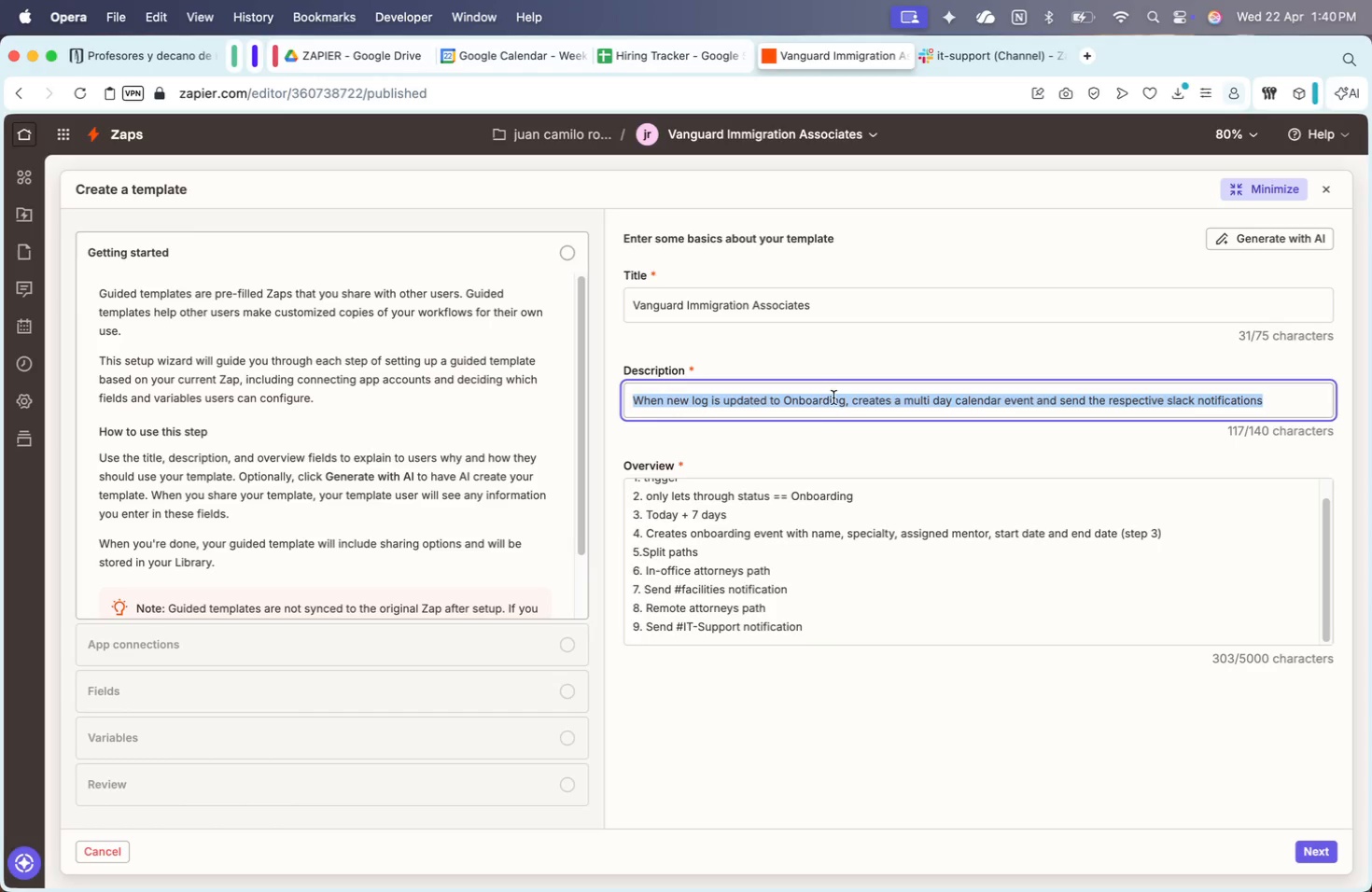 
key(Meta+C)